 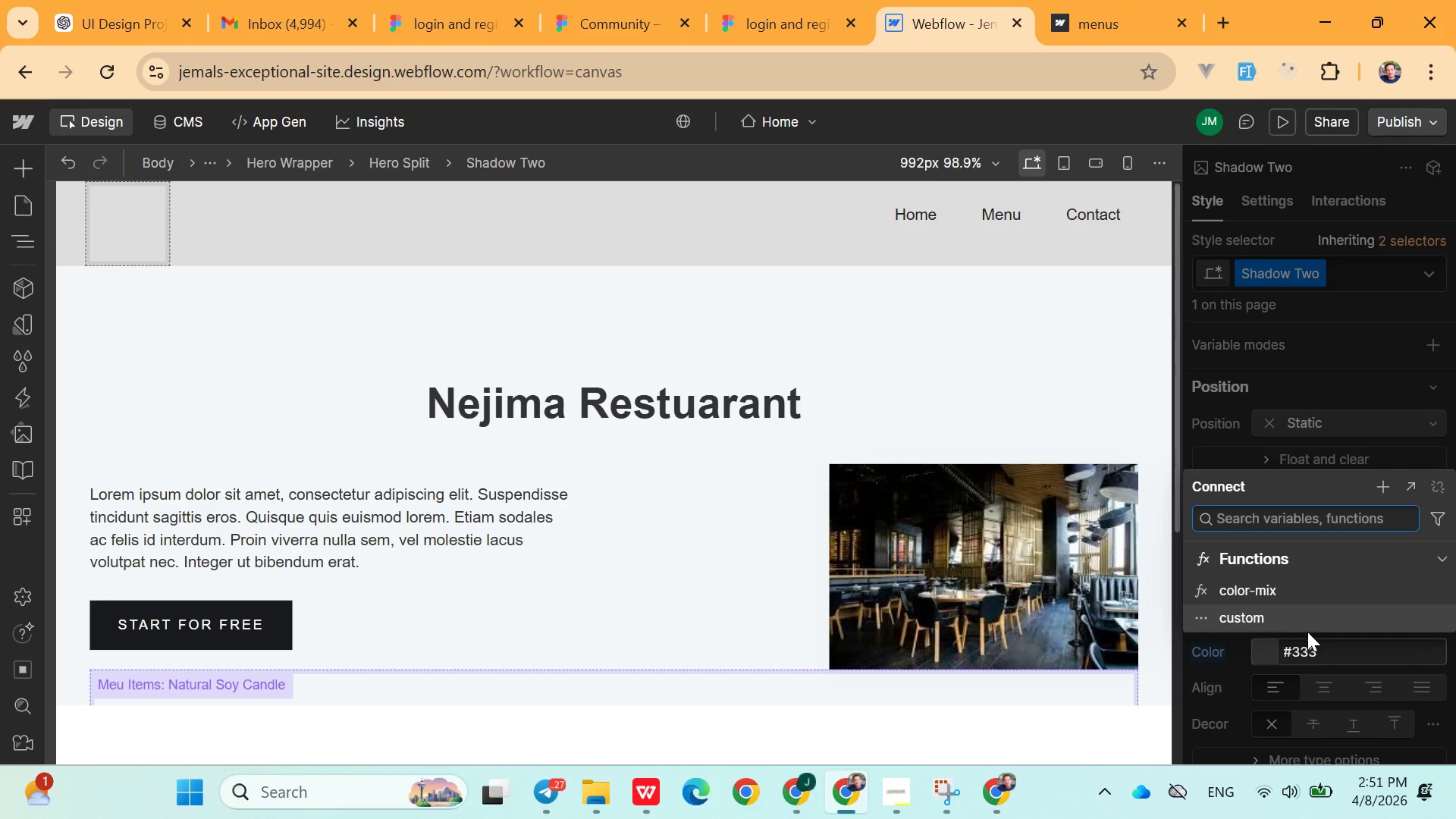 
left_click([1250, 596])
 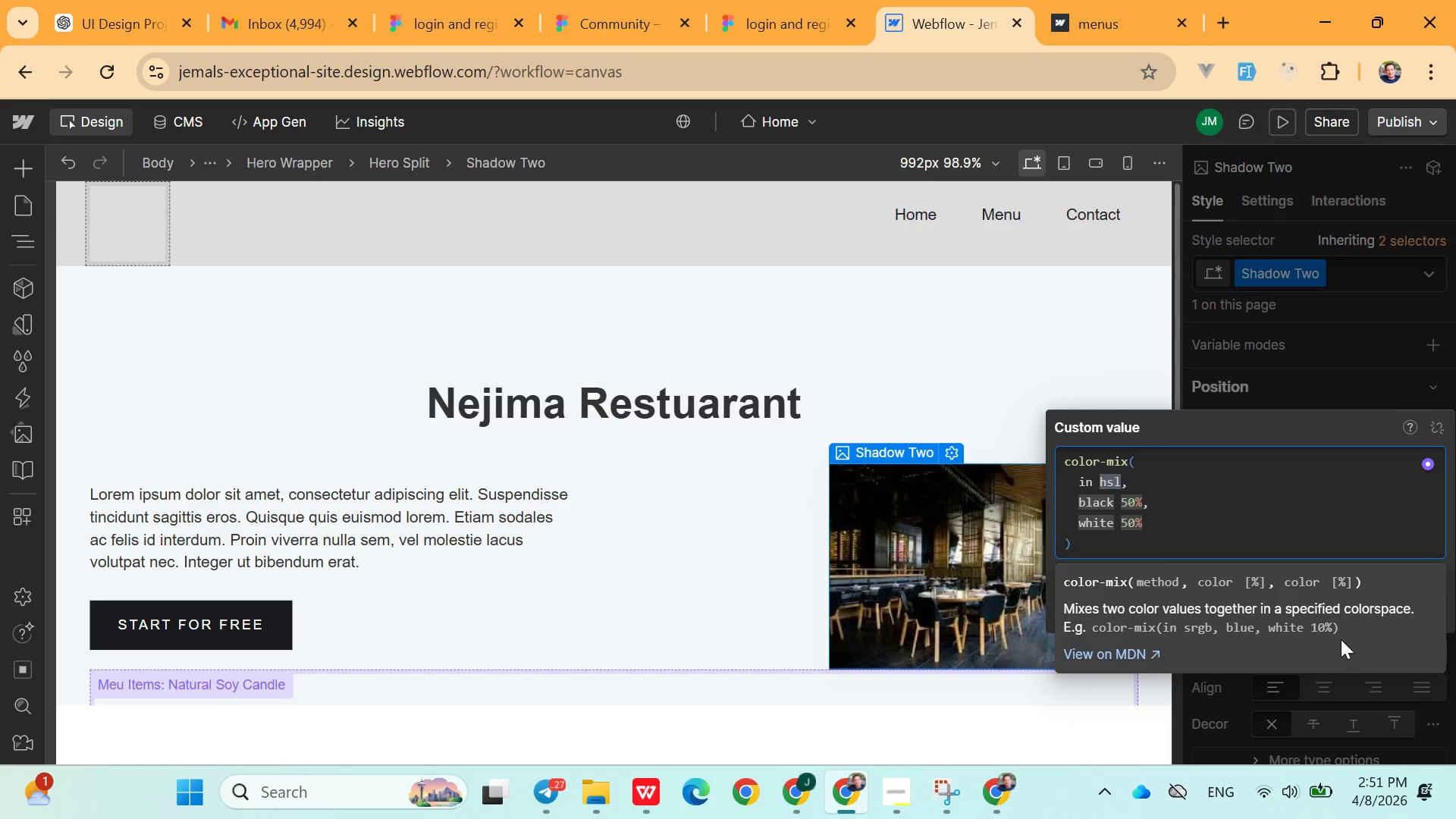 
left_click([1363, 365])
 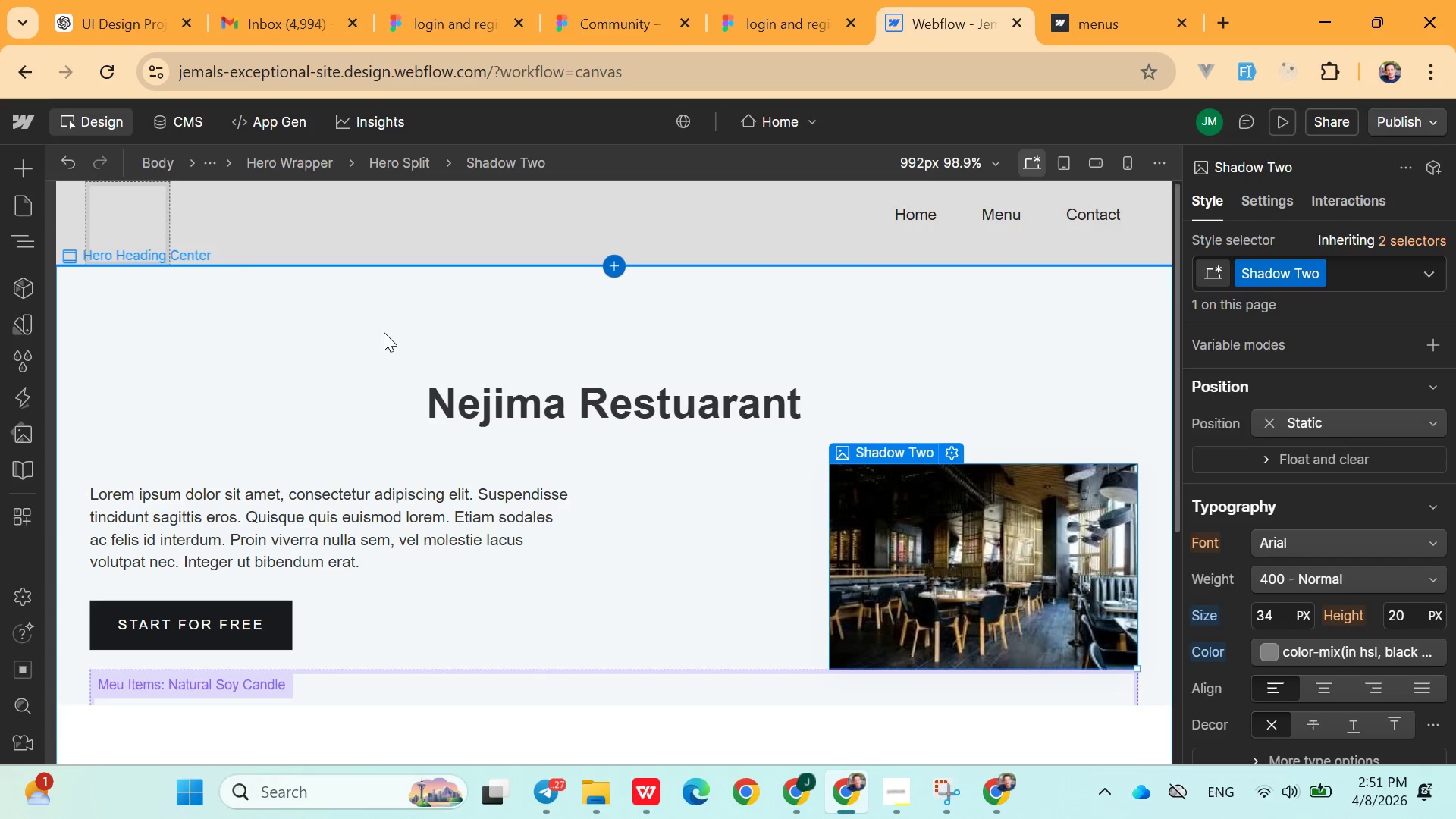 
wait(5.44)
 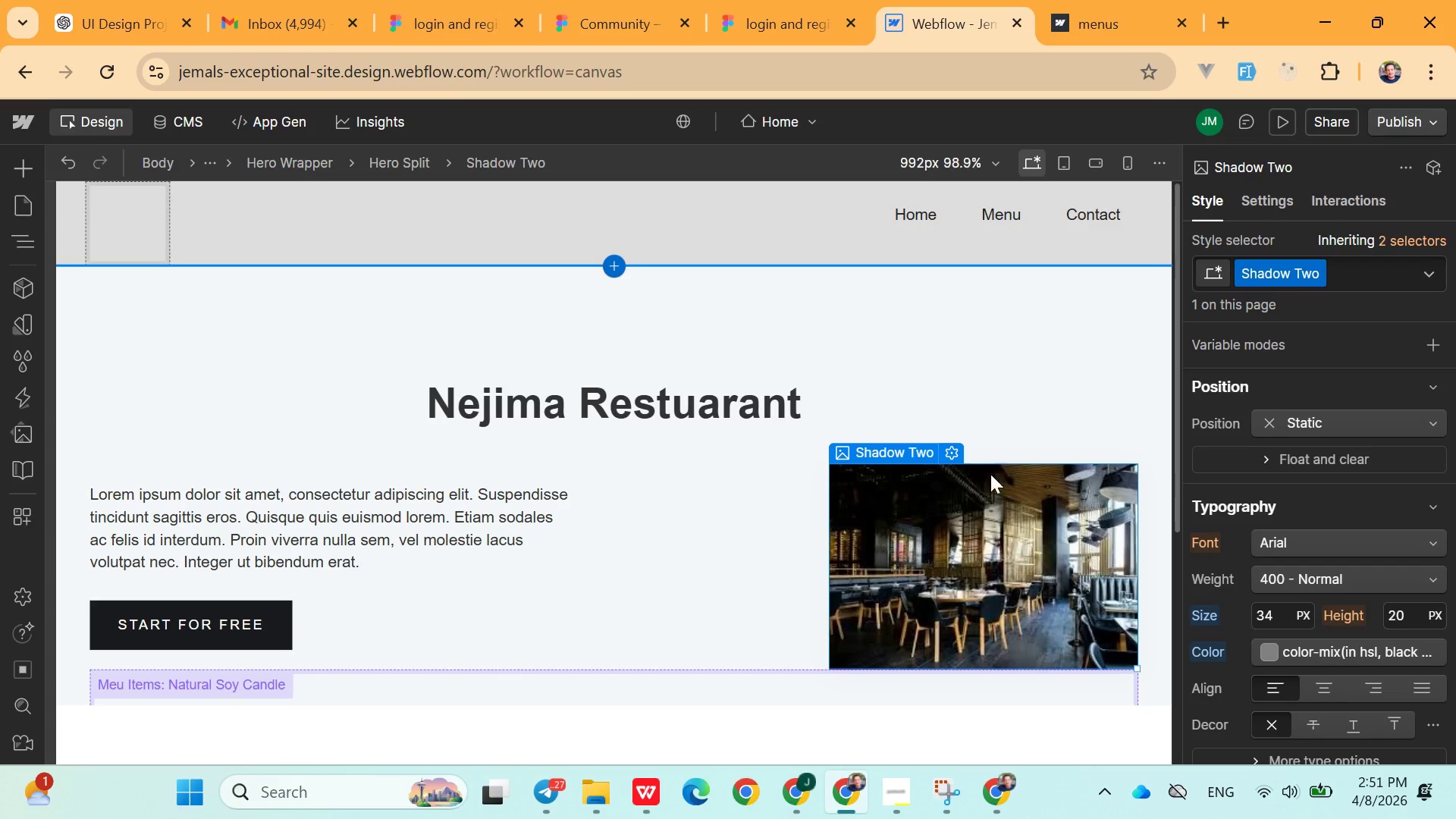 
left_click([124, 240])
 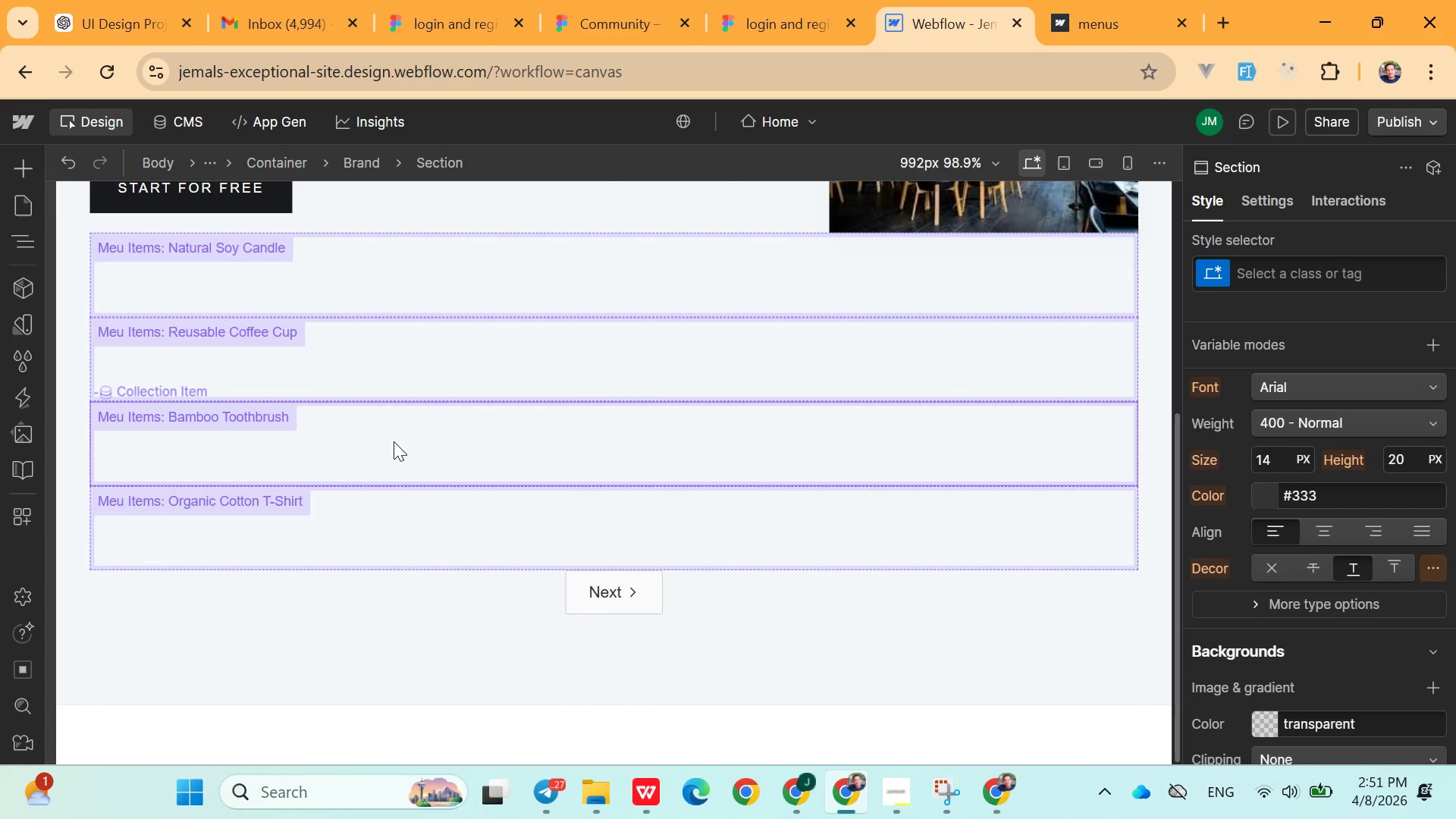 
wait(8.88)
 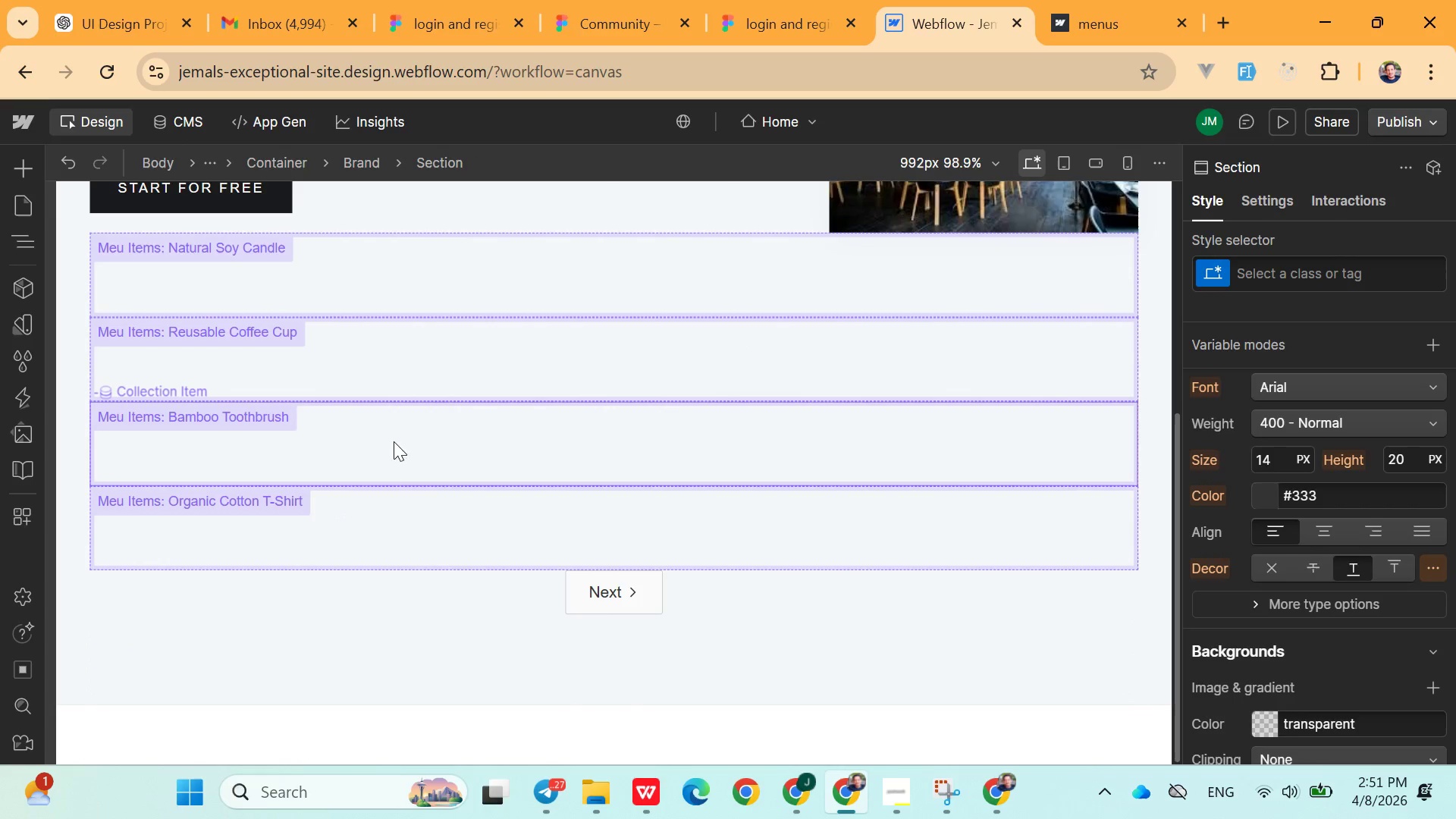 
left_click([1397, 120])
 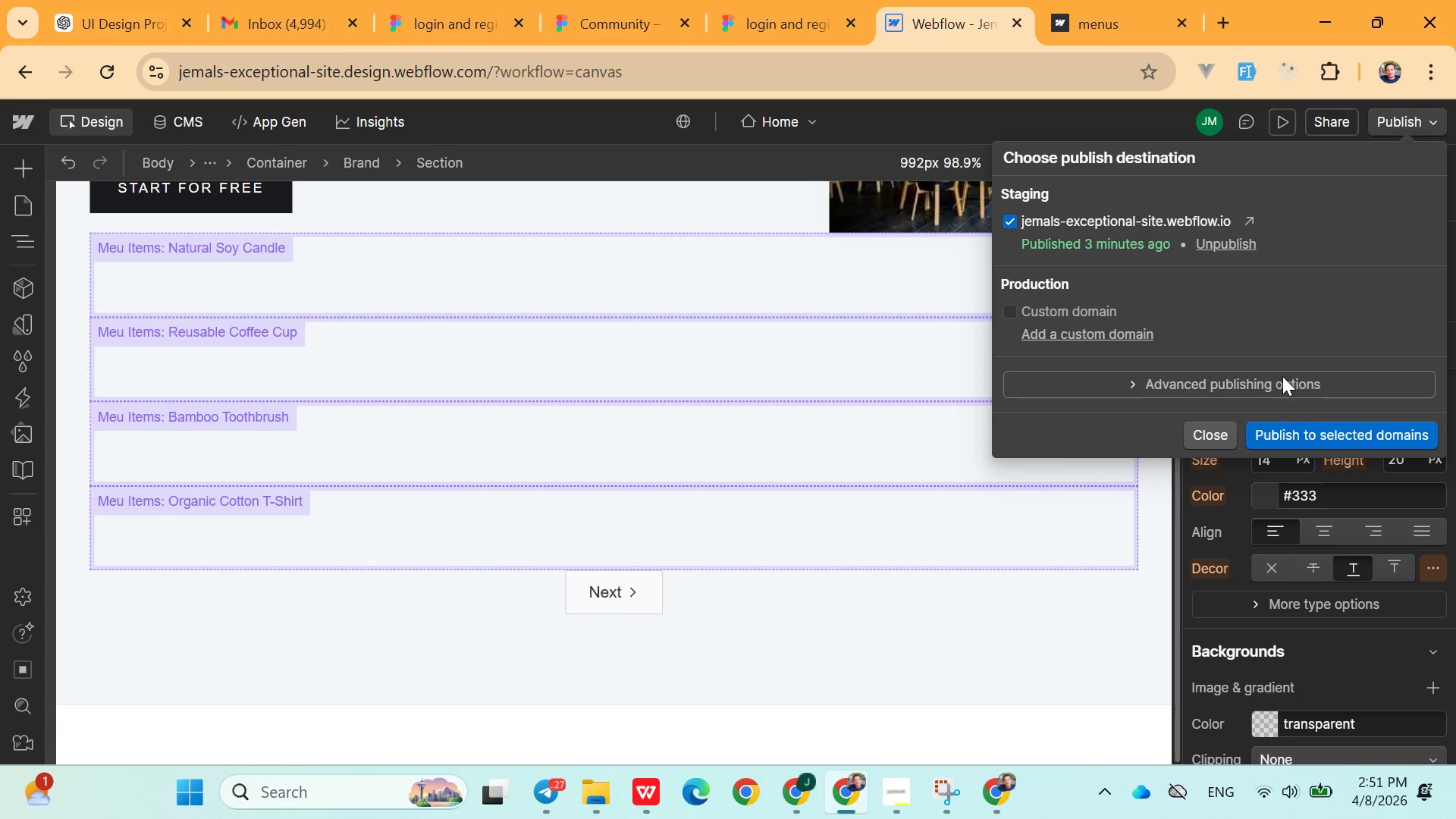 
left_click([1319, 427])
 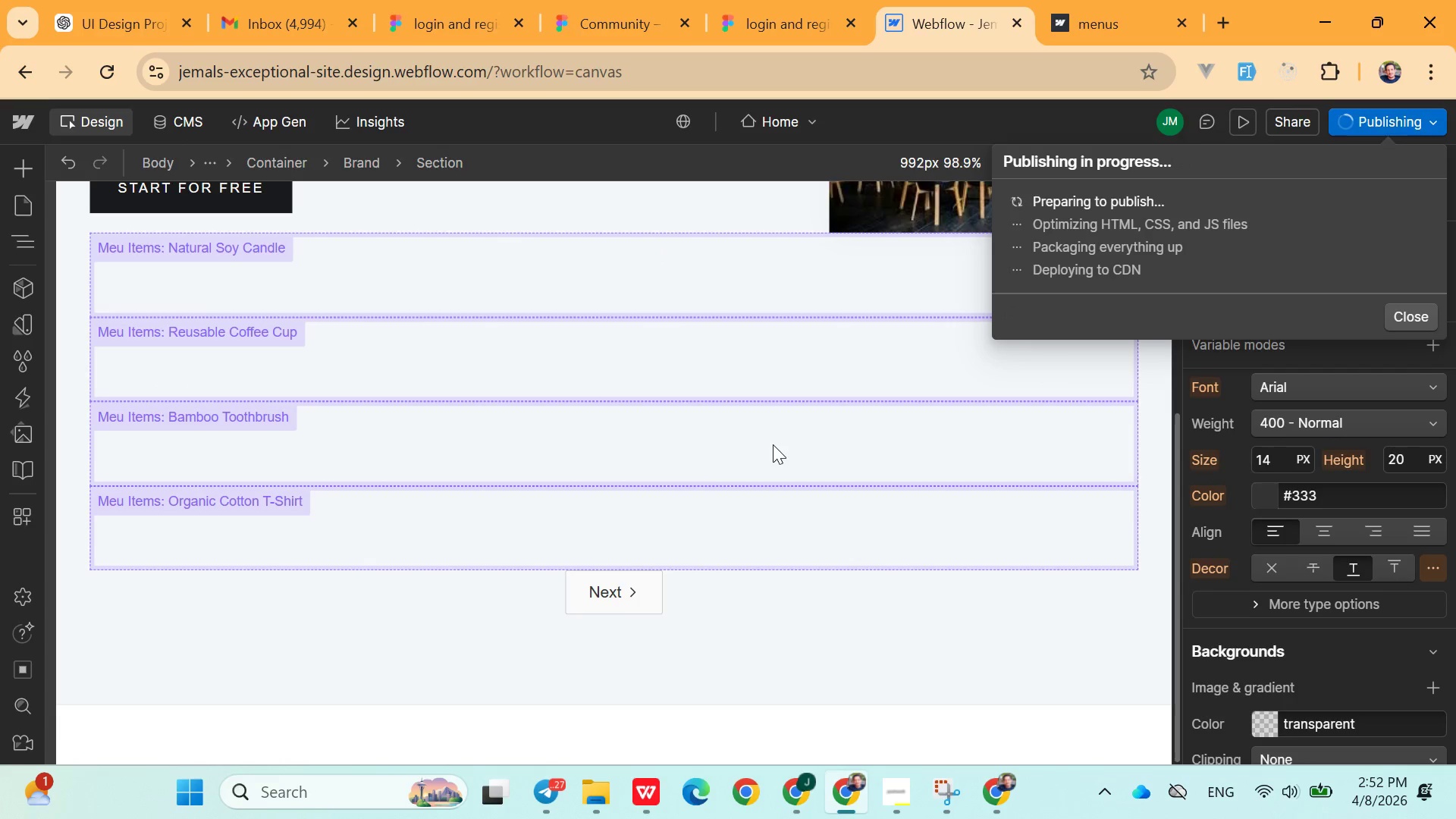 
wait(6.91)
 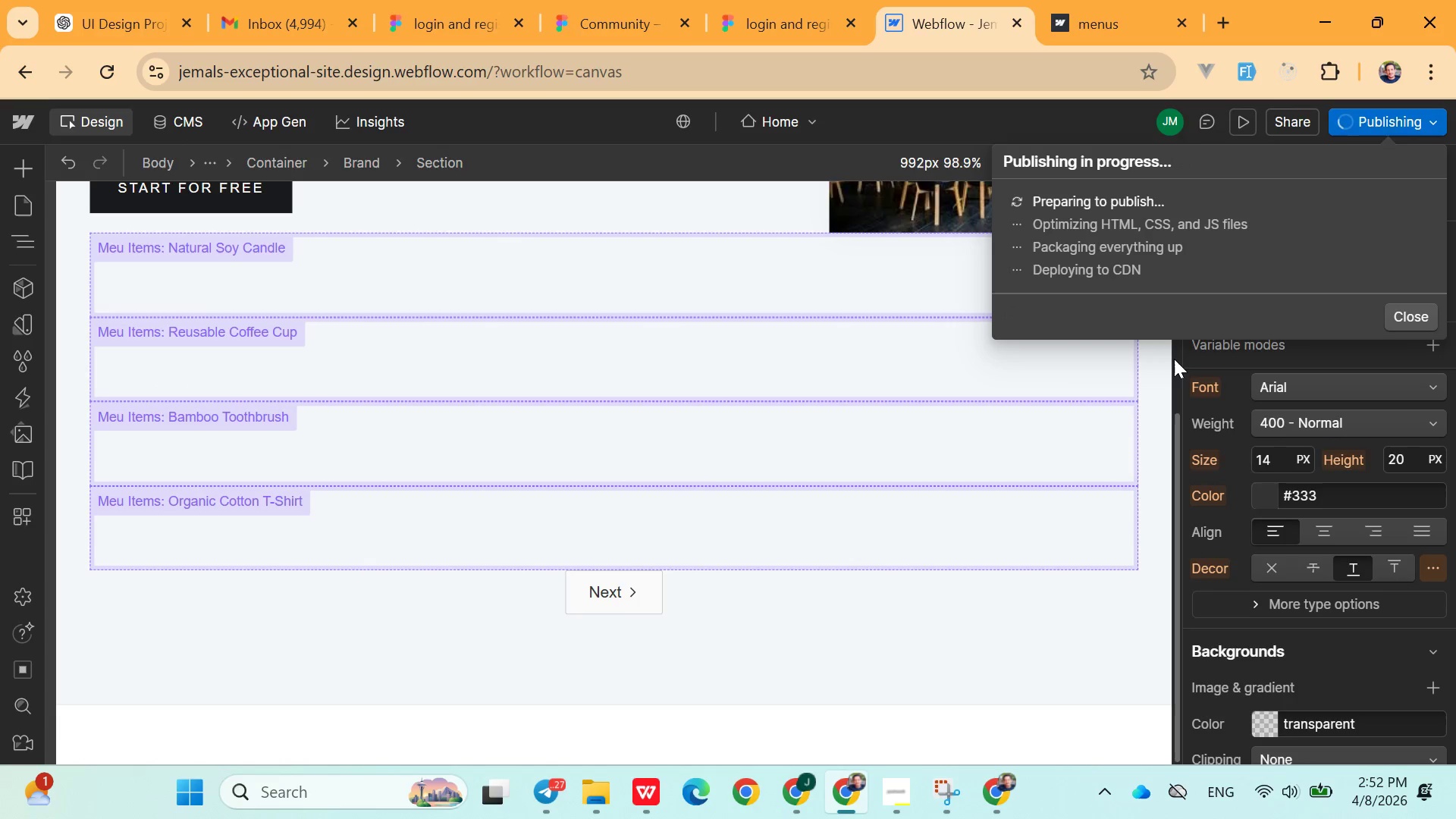 
mouse_move([949, 578])
 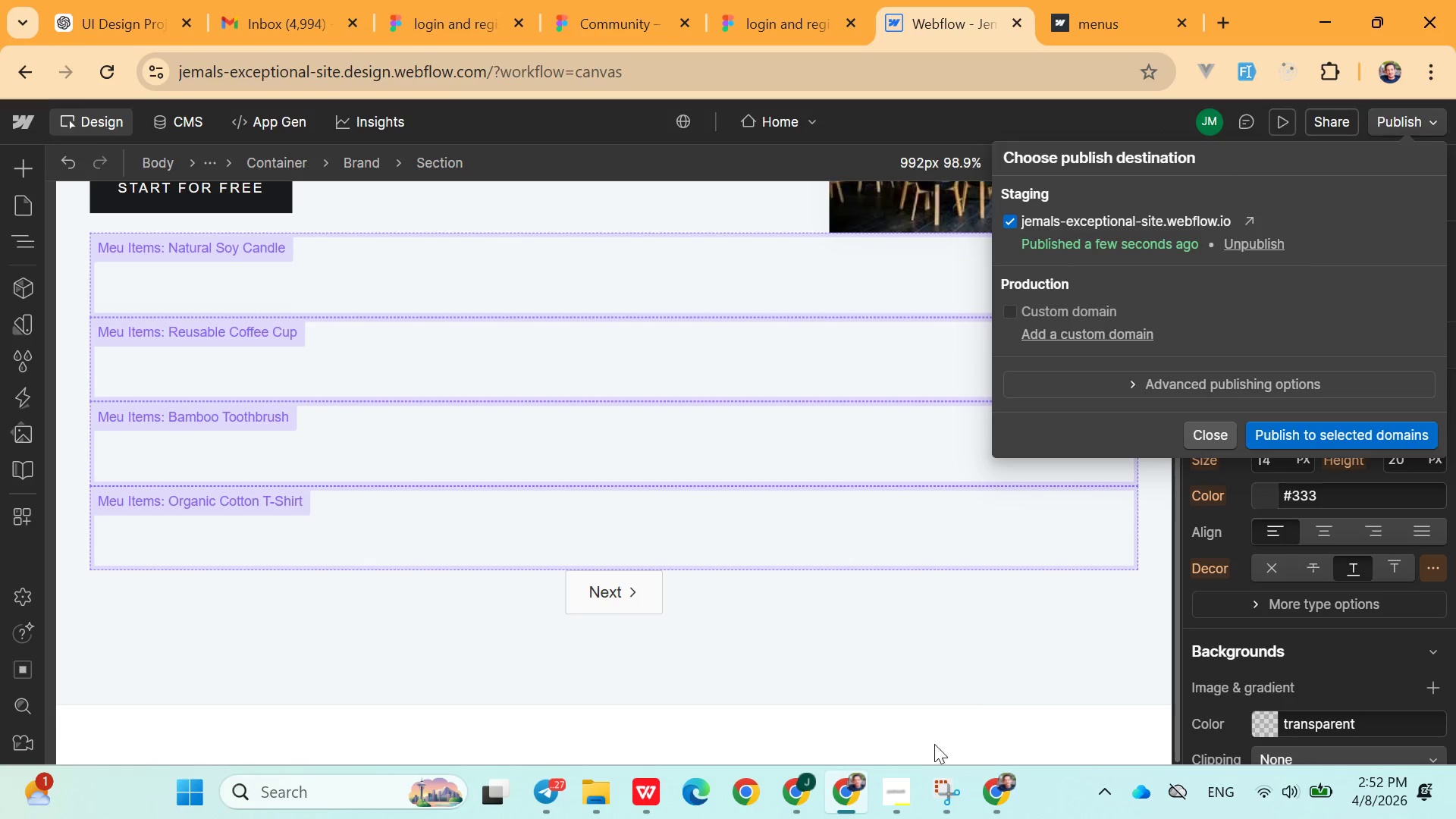 
left_click([911, 792])